 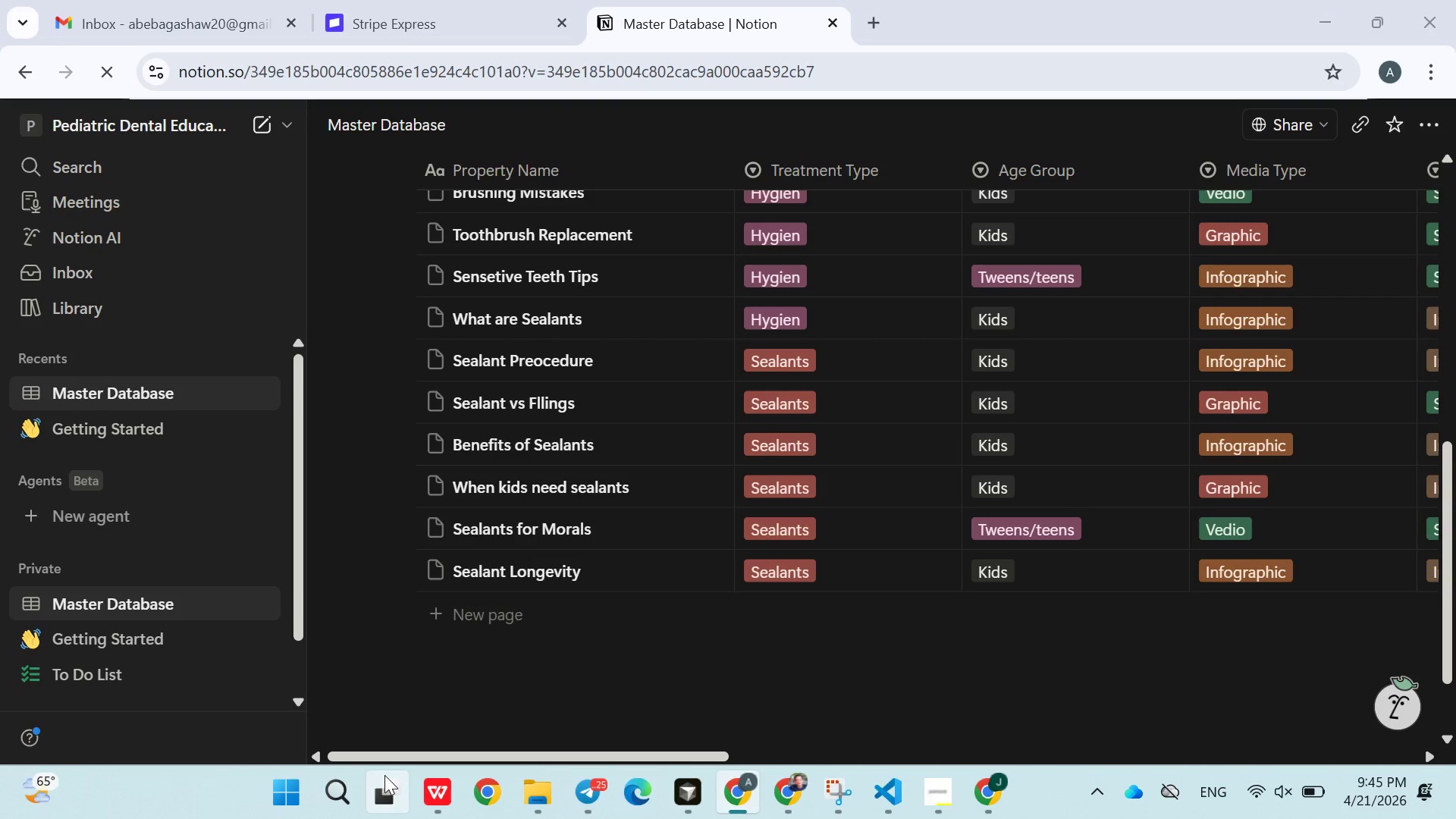 
right_click([384, 775])
 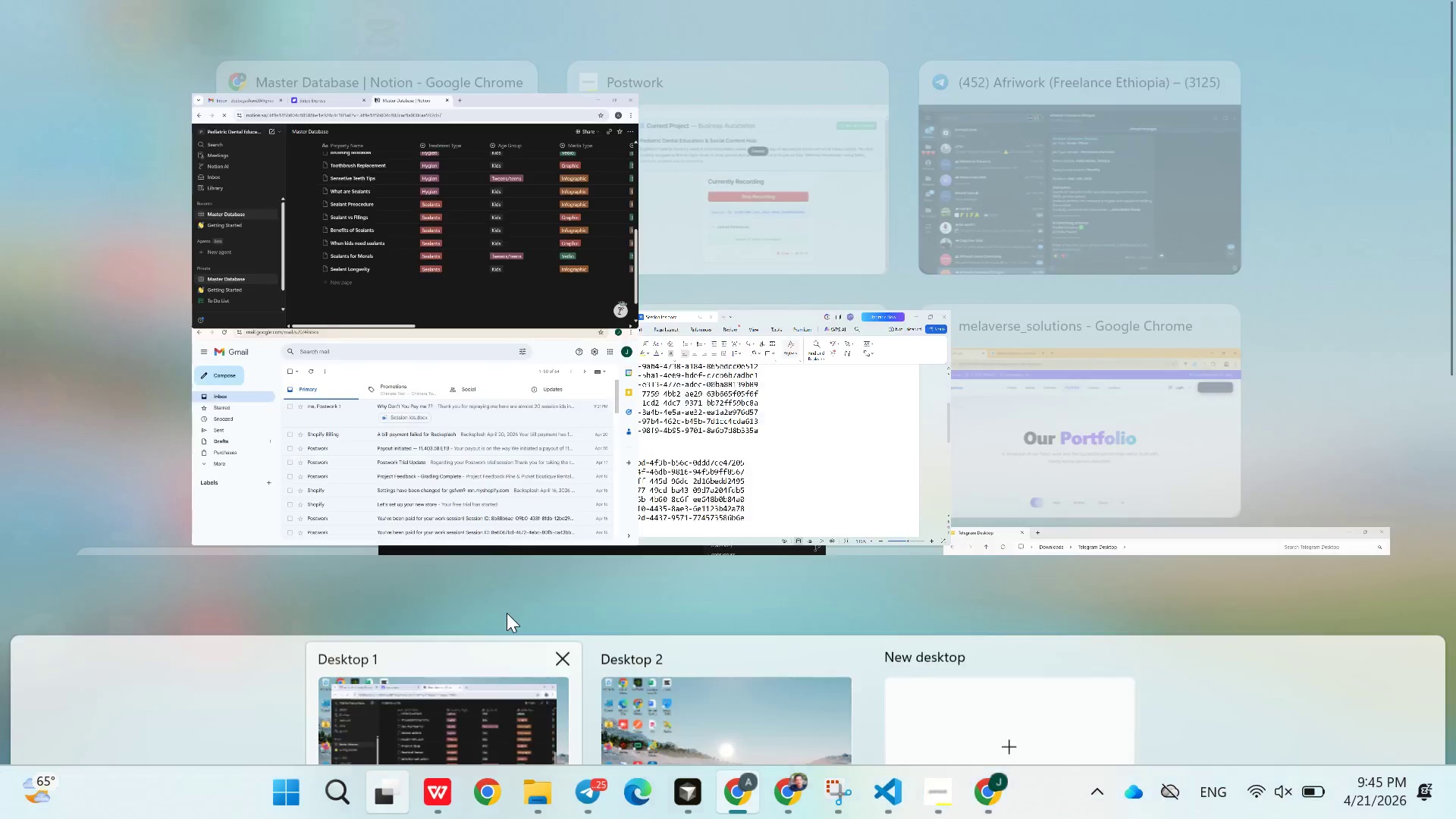 
left_click([492, 608])
 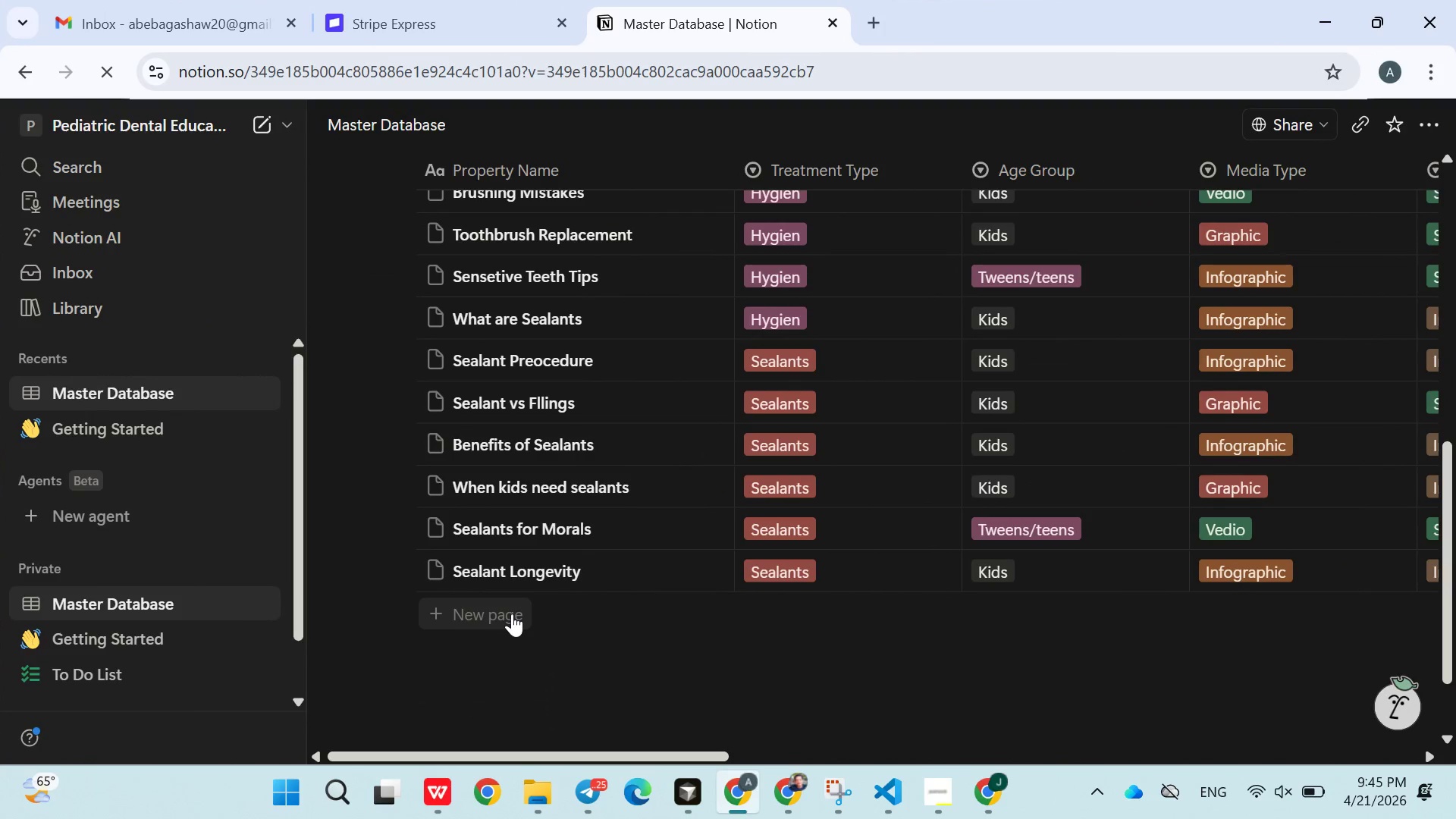 
left_click([510, 621])
 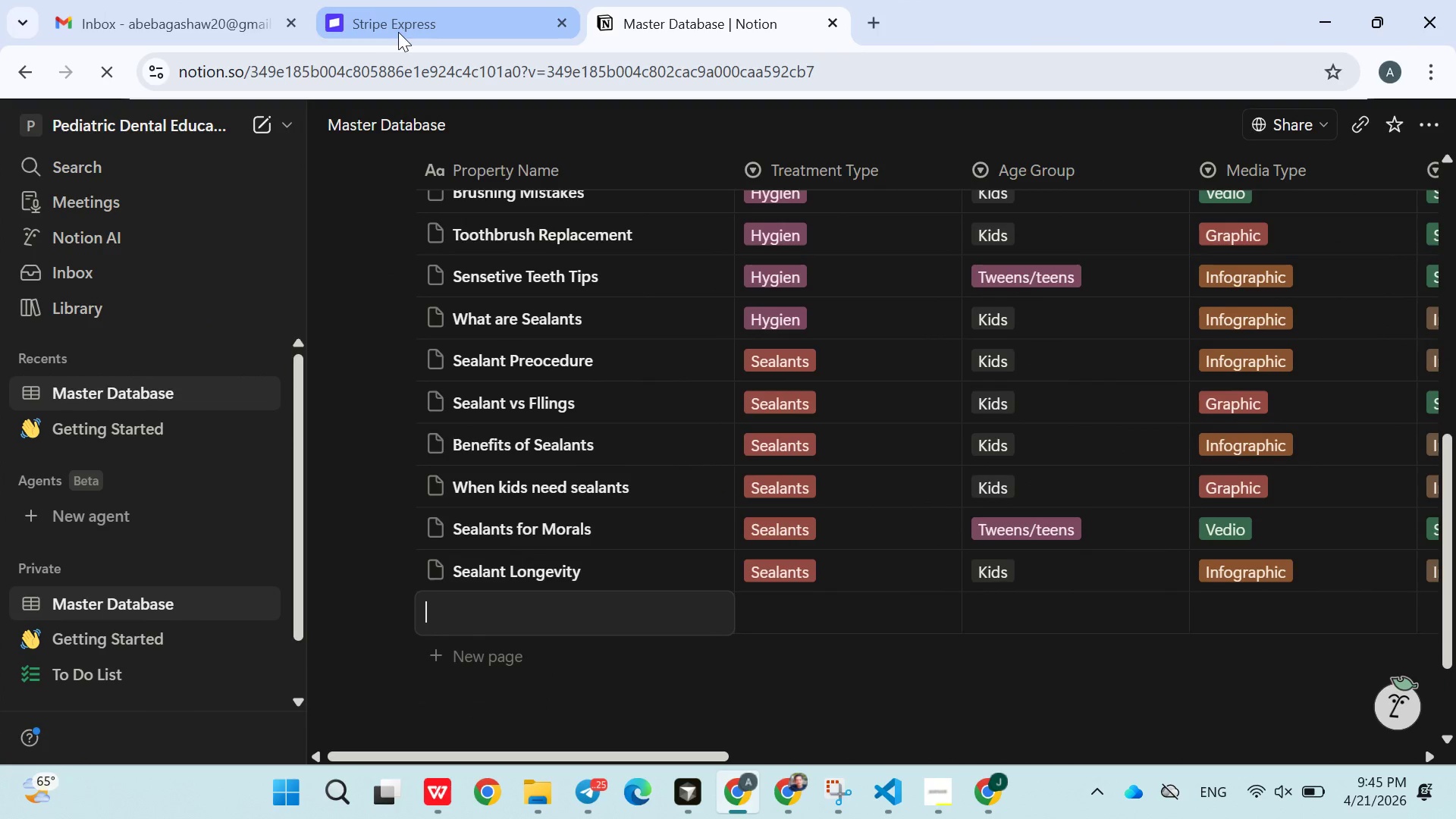 
left_click([402, 6])
 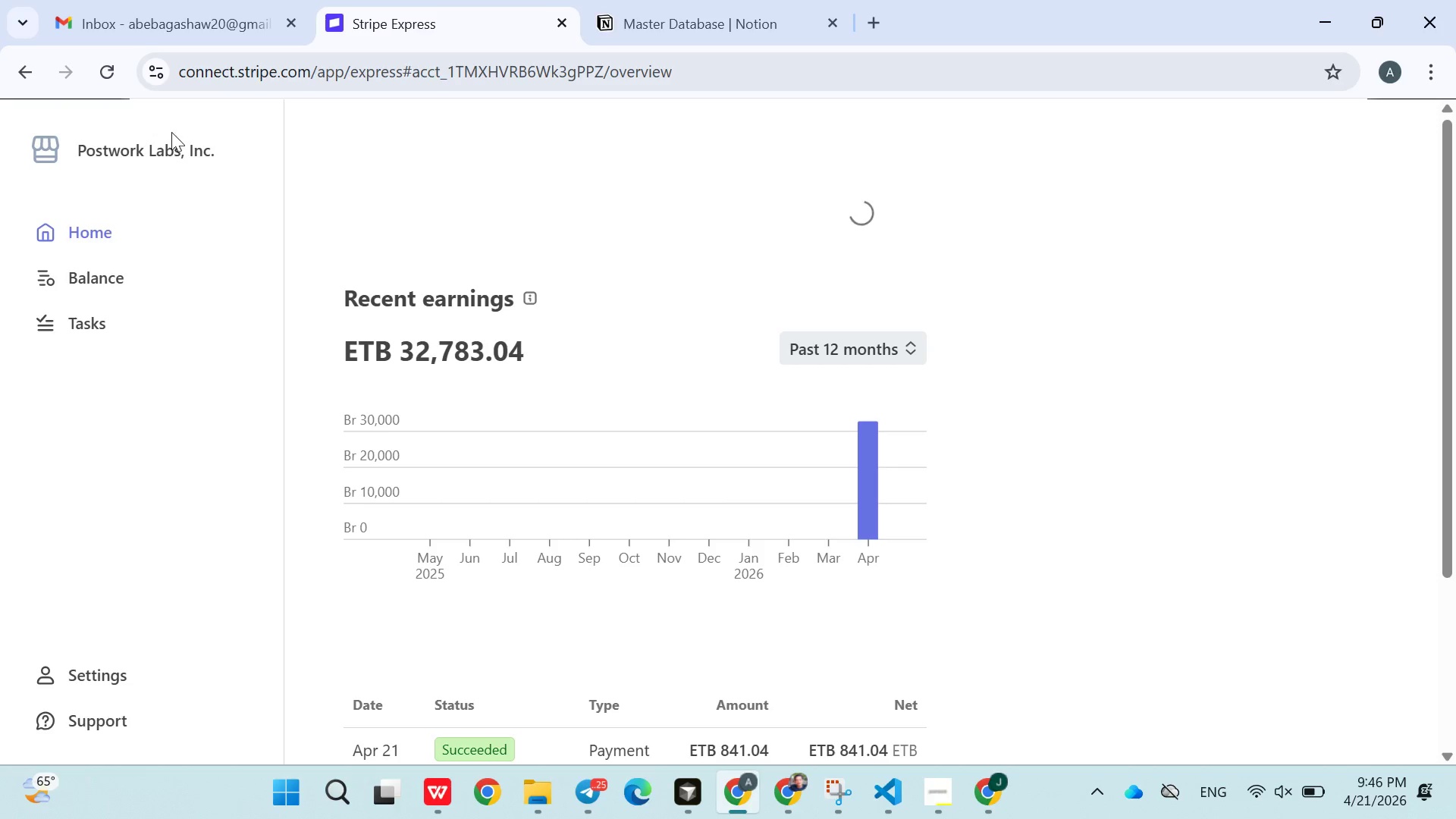 
left_click([119, 80])
 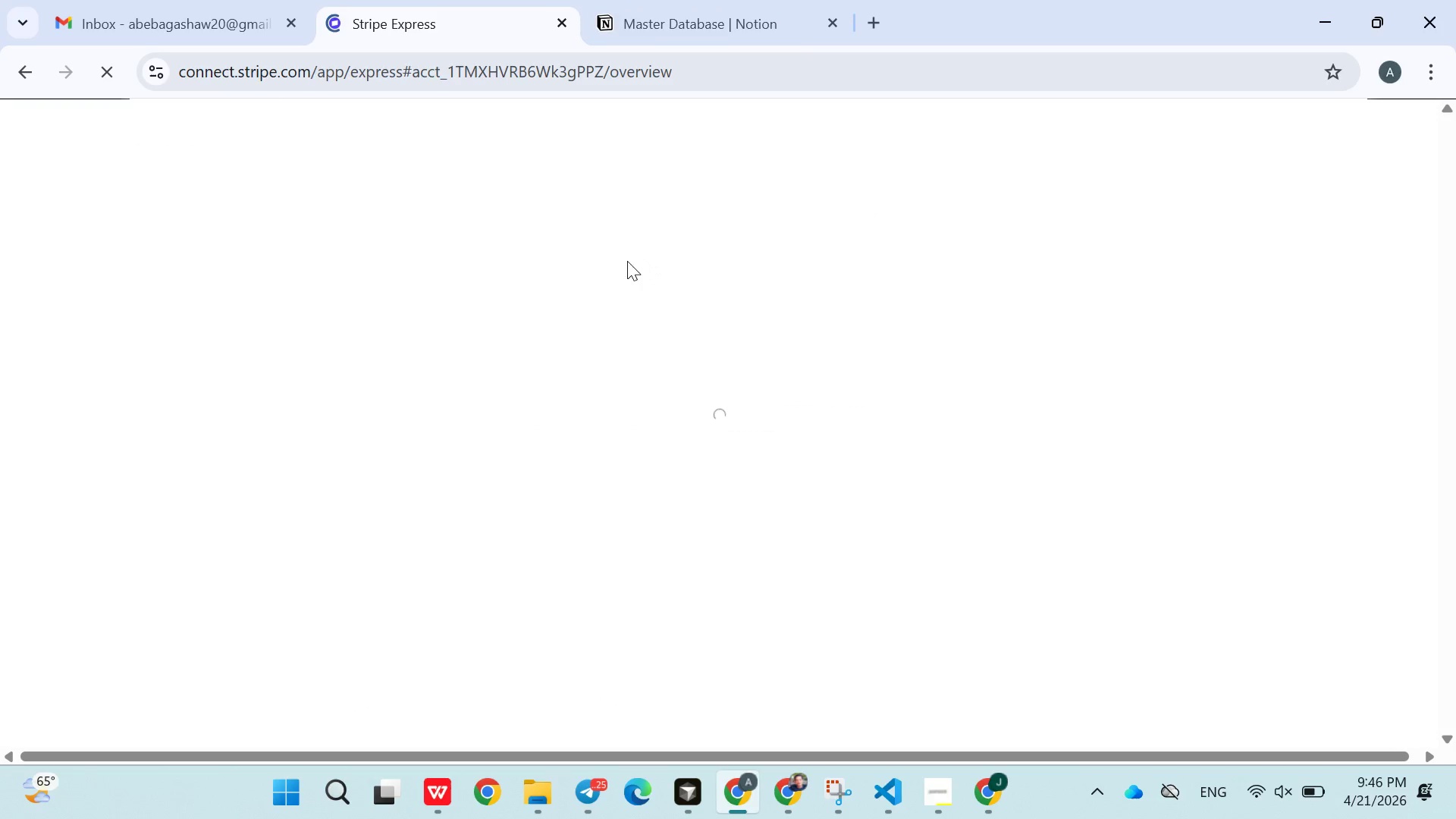 
wait(6.53)
 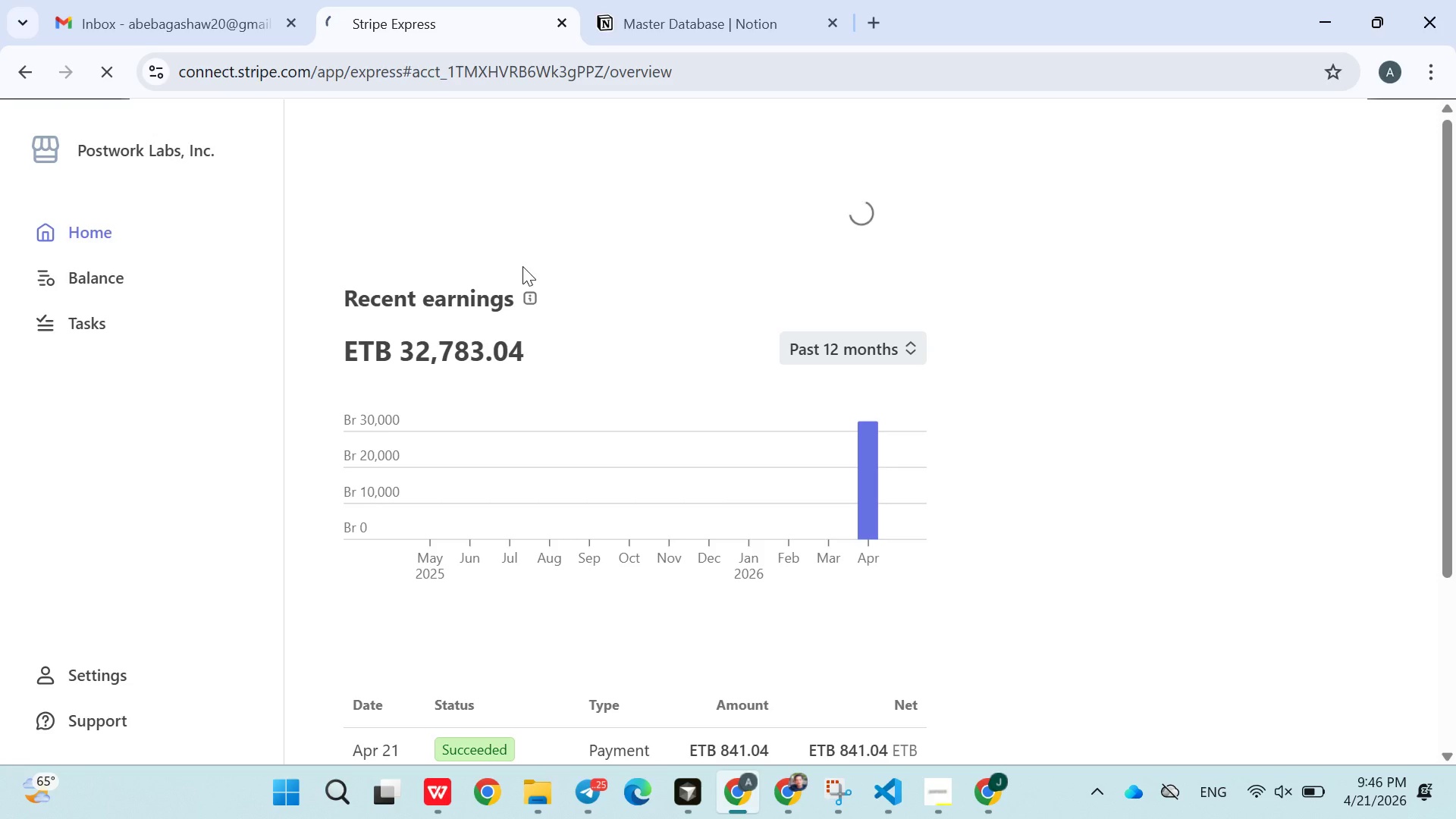 
left_click([935, 790])